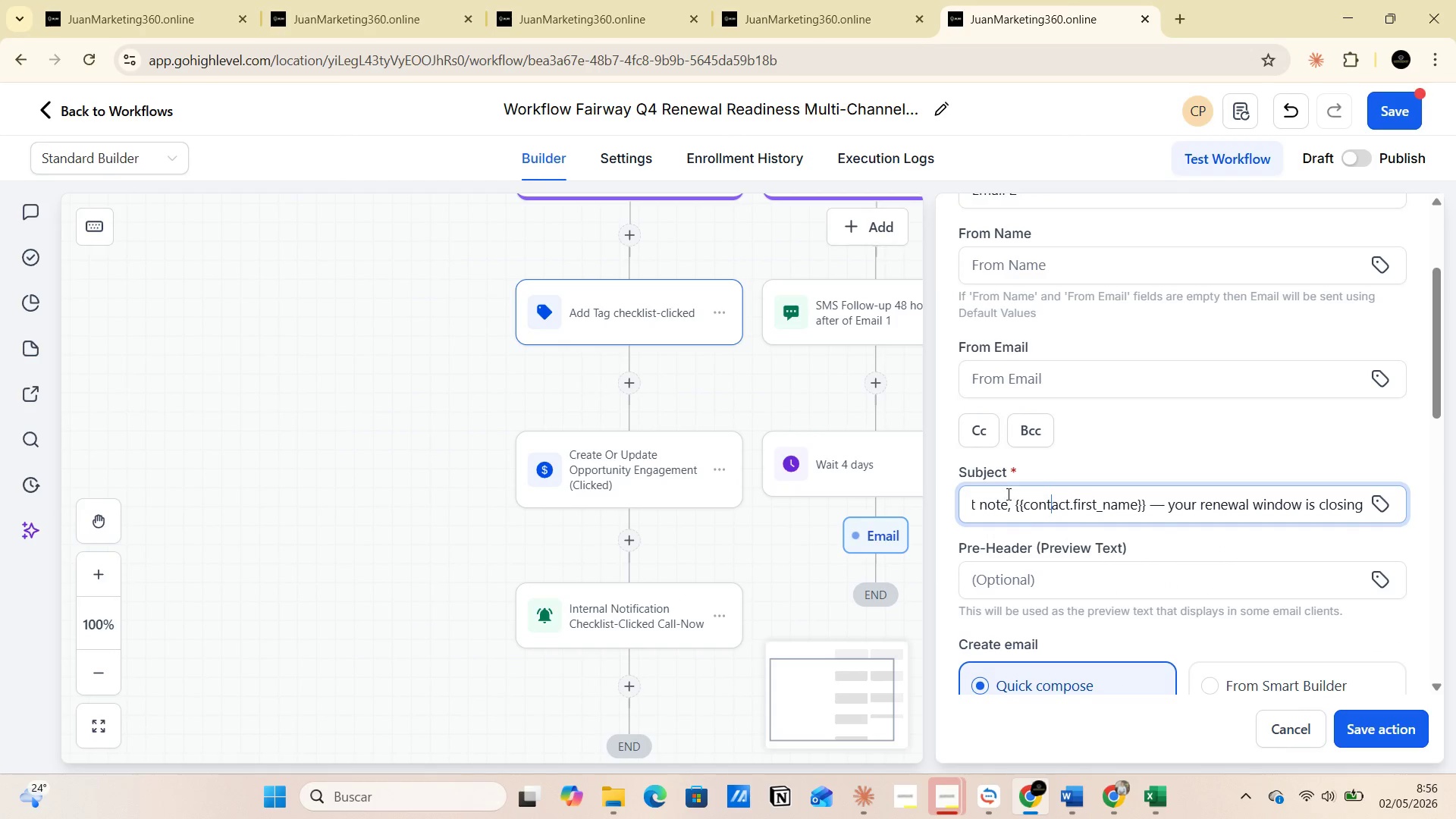 
triple_click([1007, 494])
 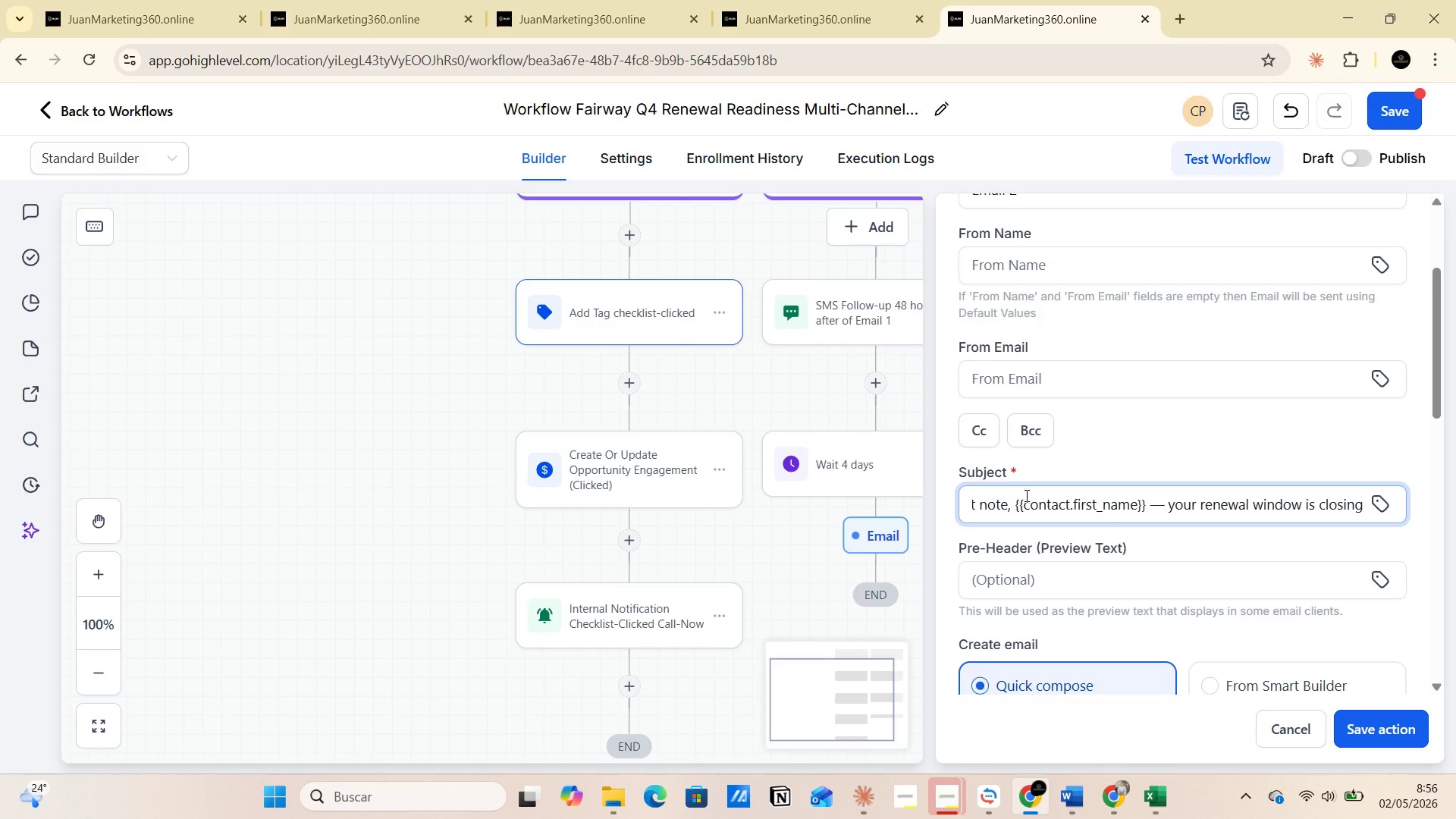 
left_click([1027, 495])
 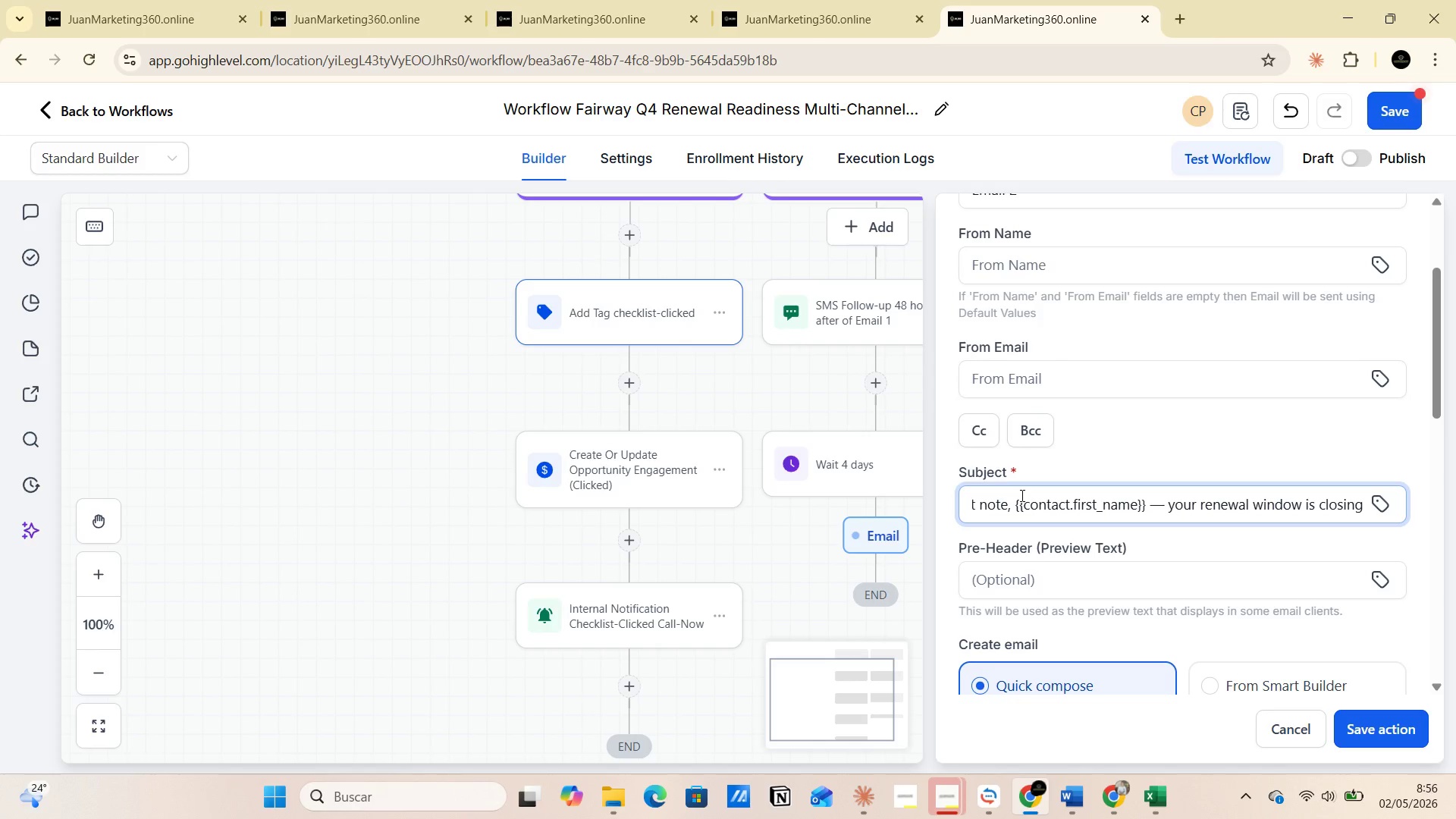 
left_click([1018, 494])
 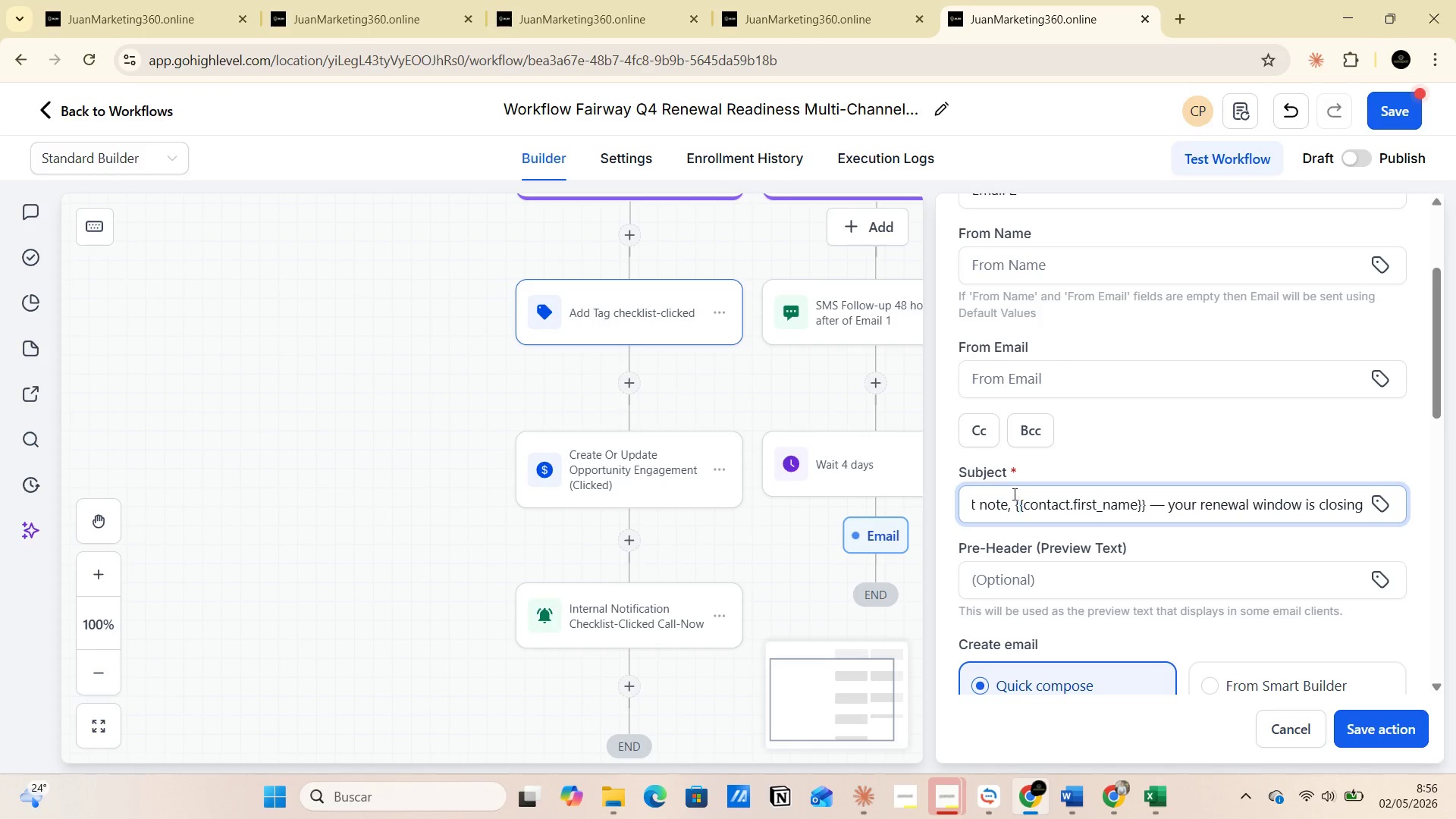 
left_click([1013, 494])
 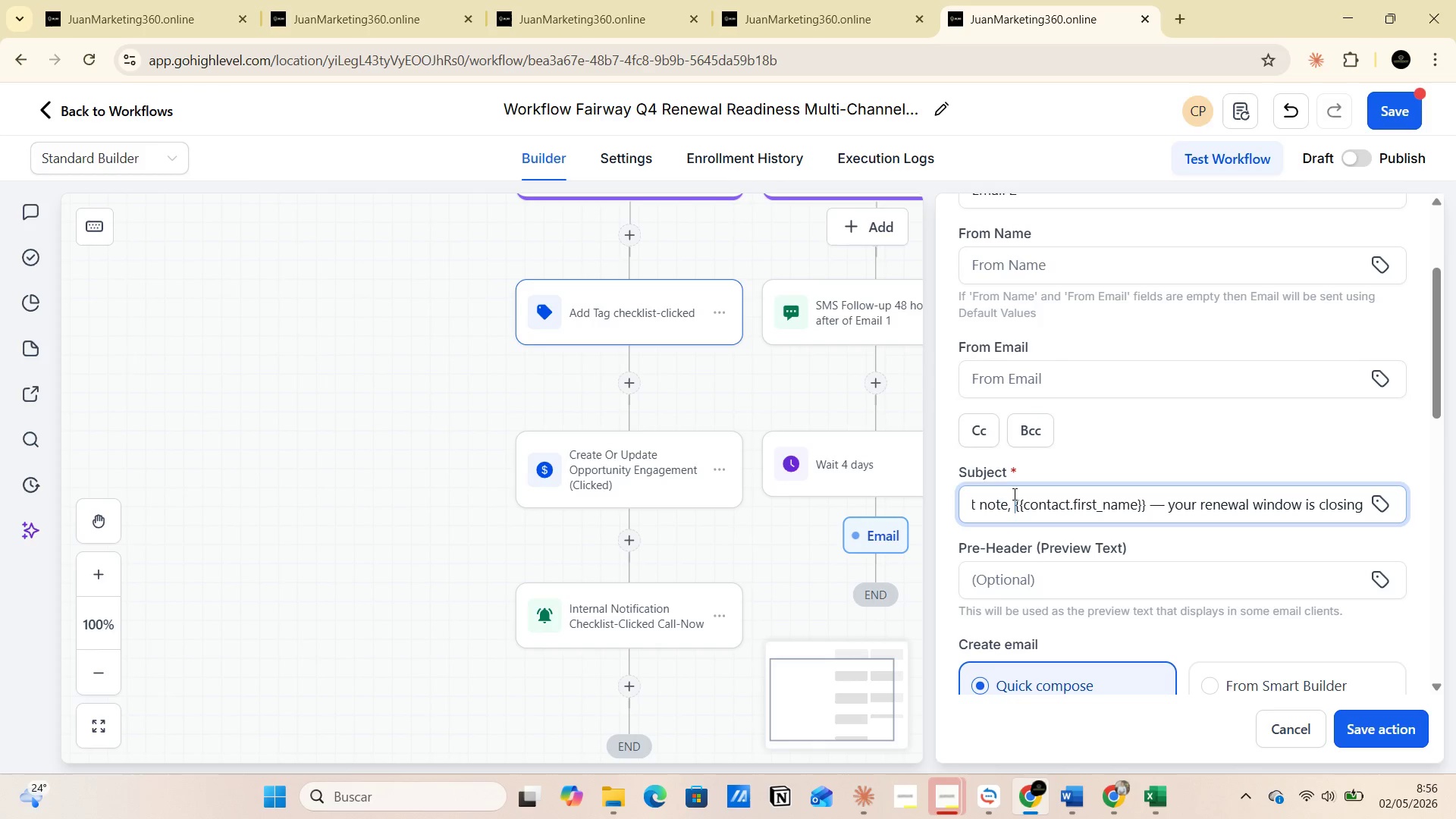 
left_click_drag(start_coordinate=[1013, 494], to_coordinate=[1147, 489])
 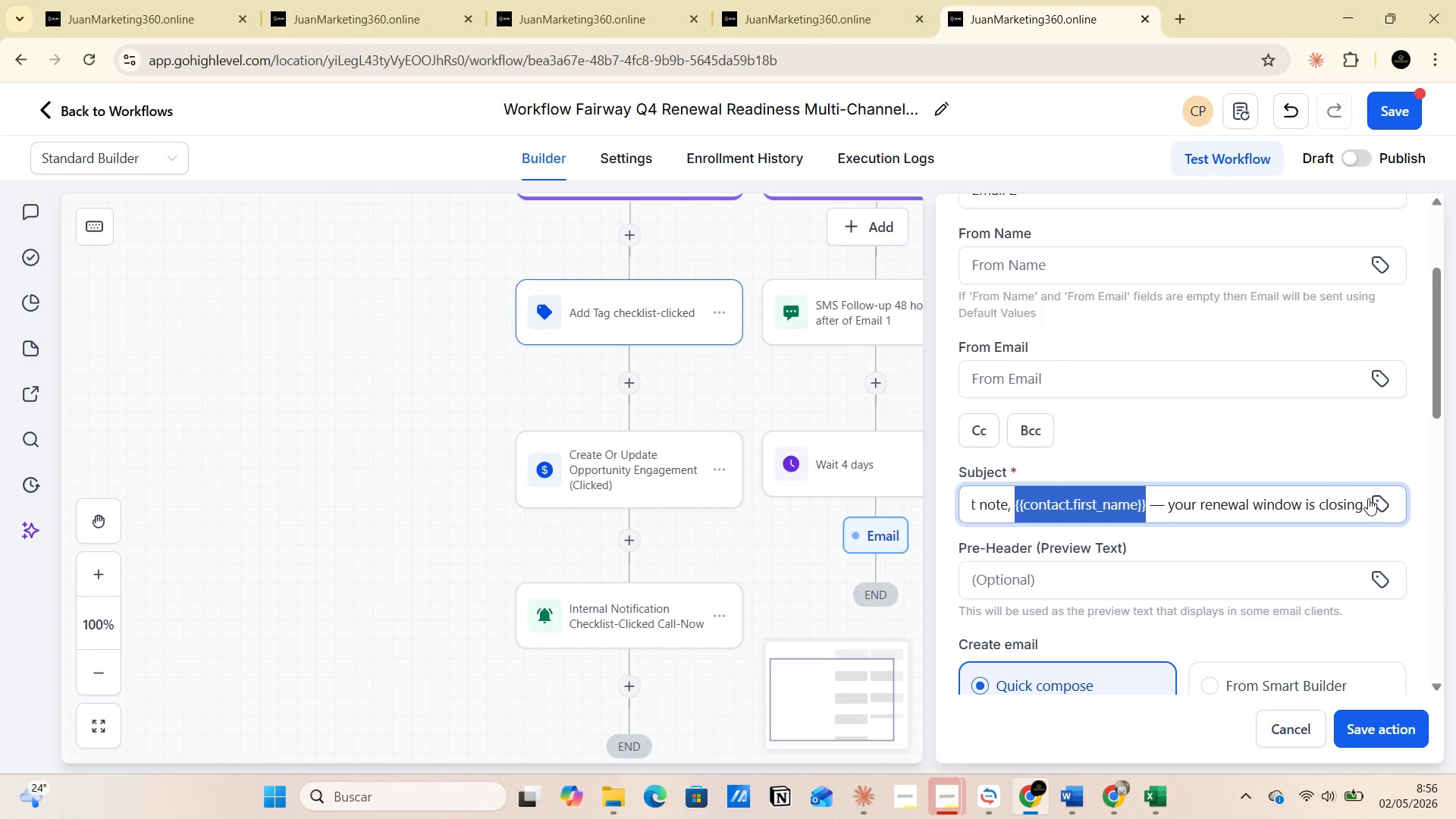 
left_click([1379, 507])
 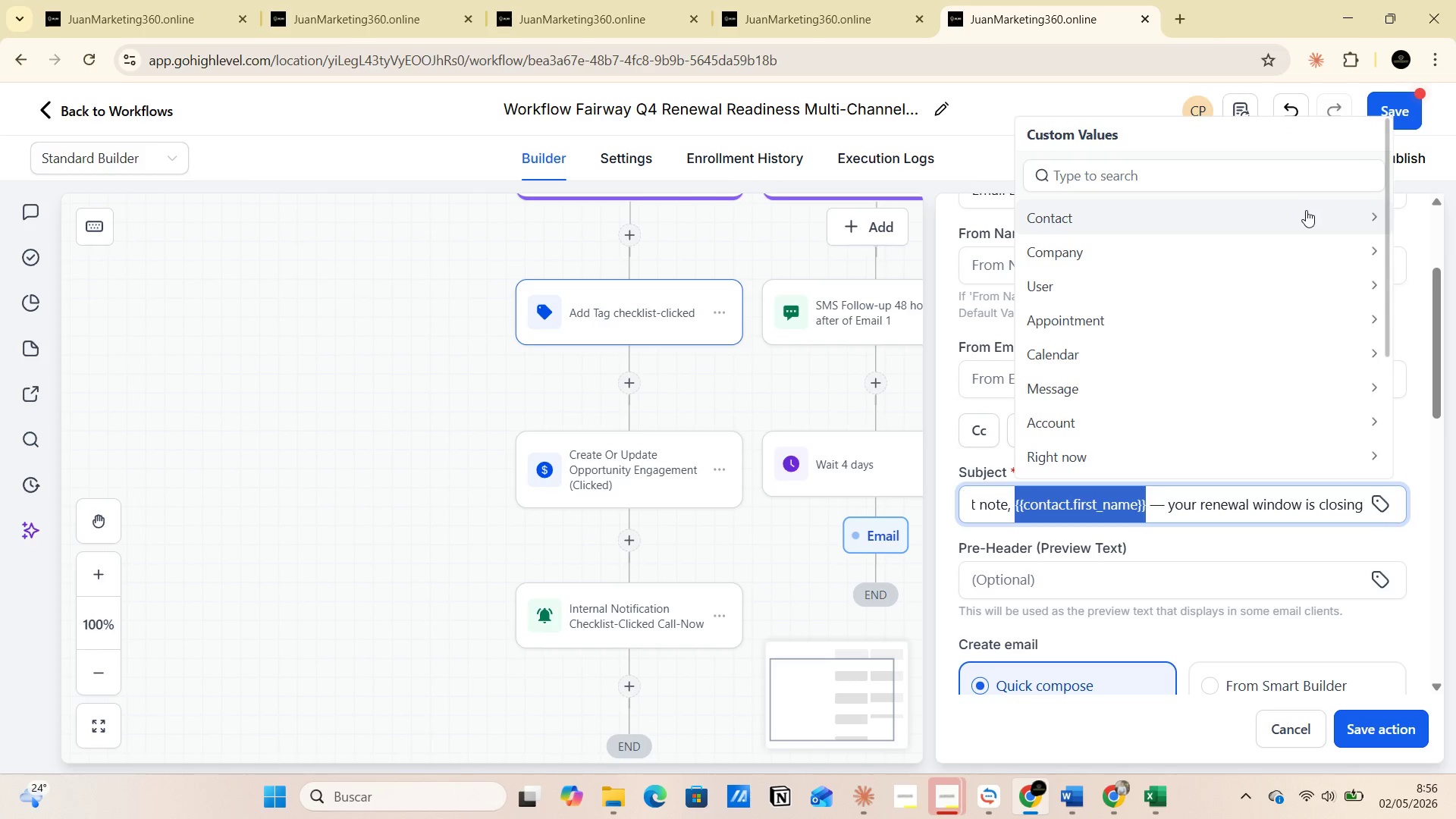 
left_click([1364, 217])
 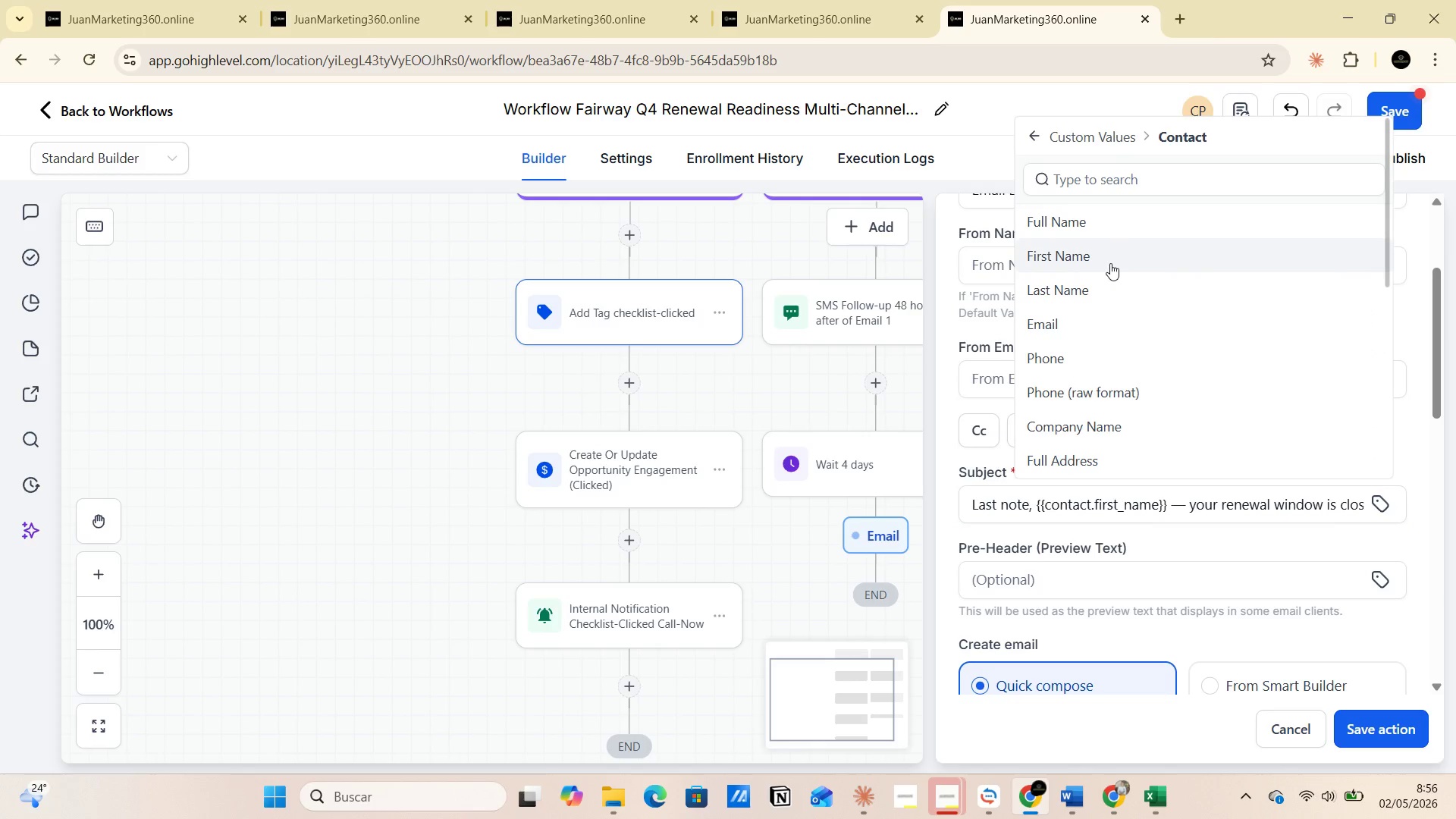 
left_click([1109, 260])
 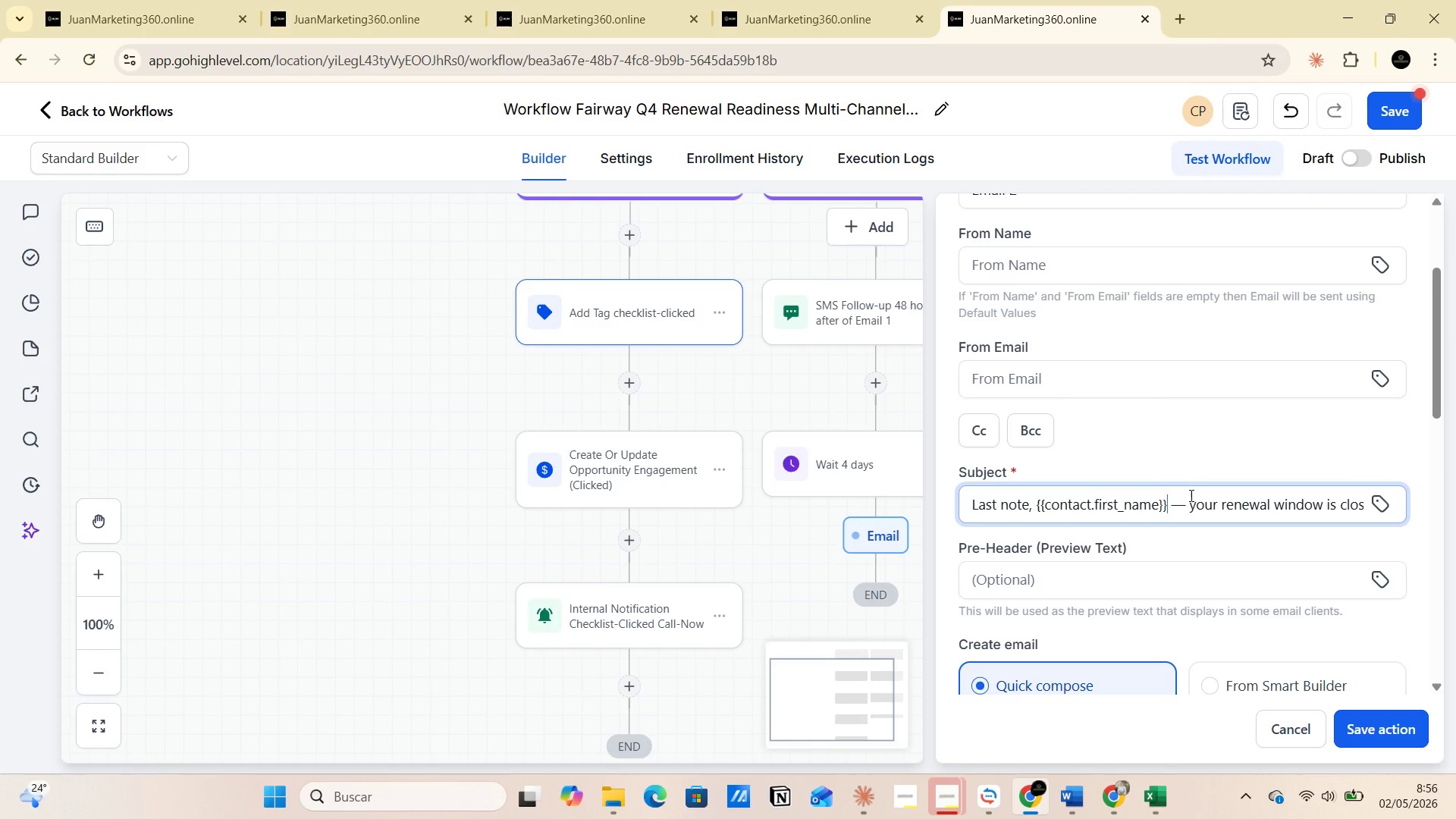 
left_click([1215, 512])
 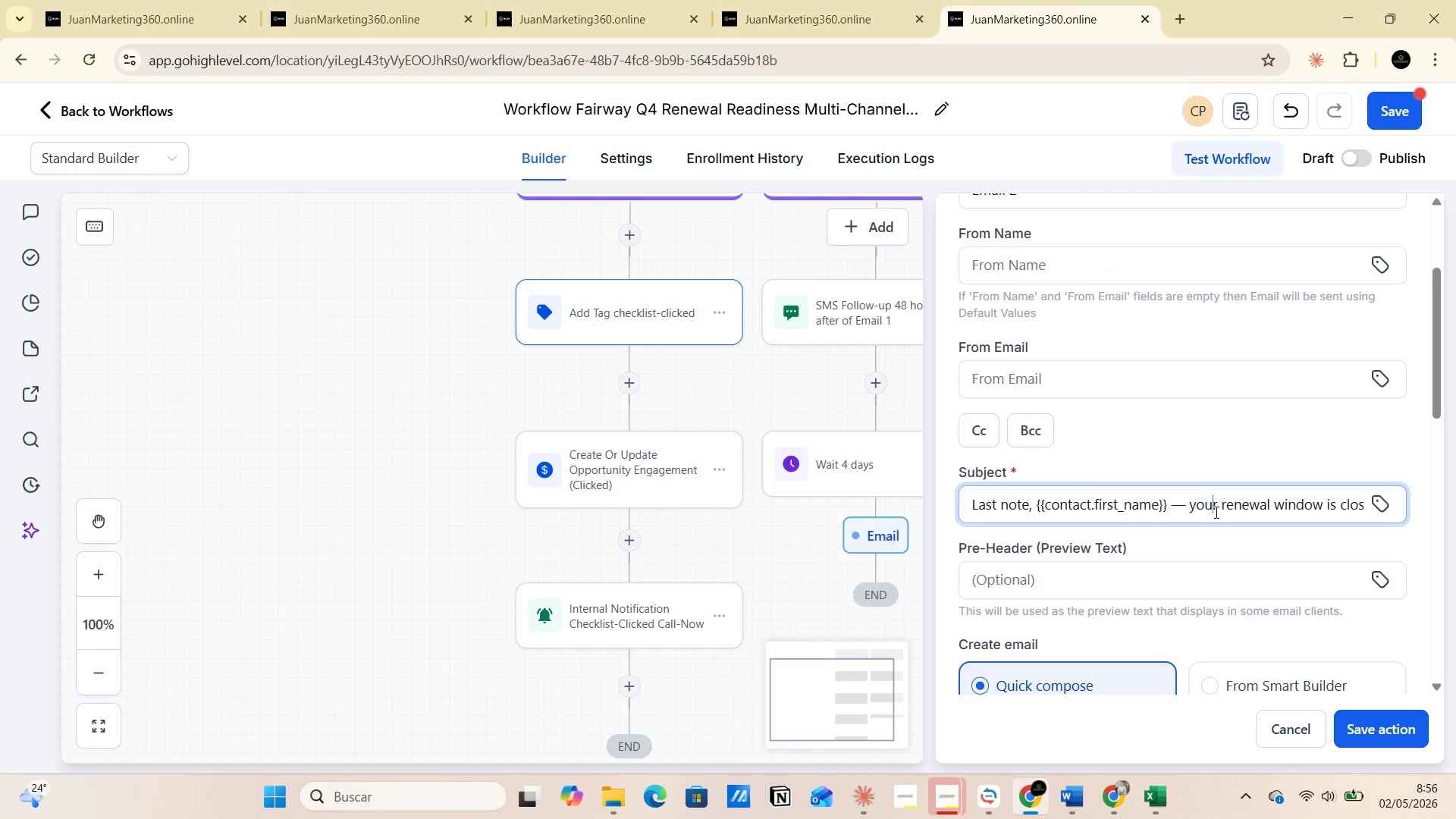 
hold_key(key=ArrowRight, duration=1.5)
 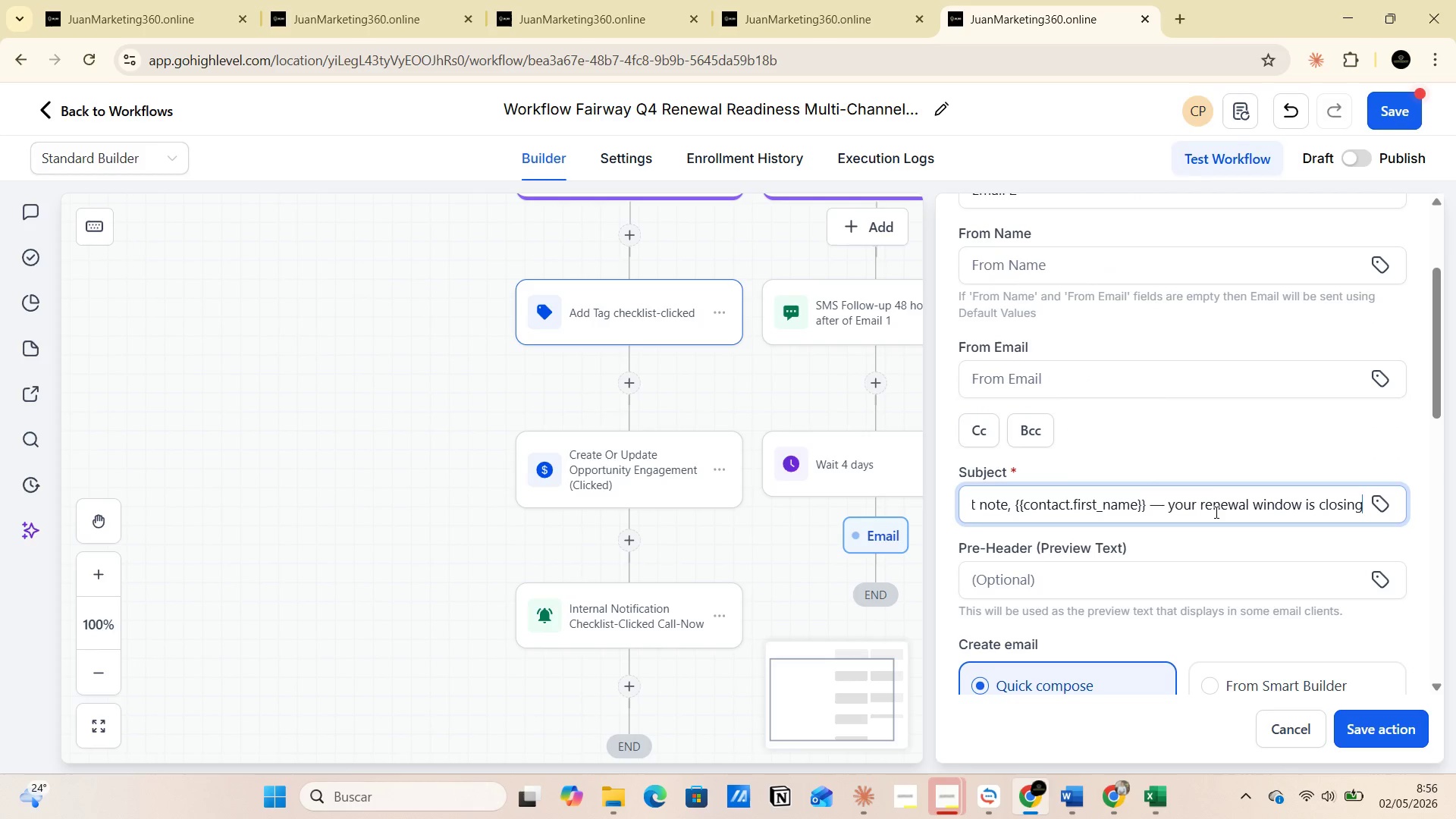 
hold_key(key=ArrowRight, duration=0.53)
 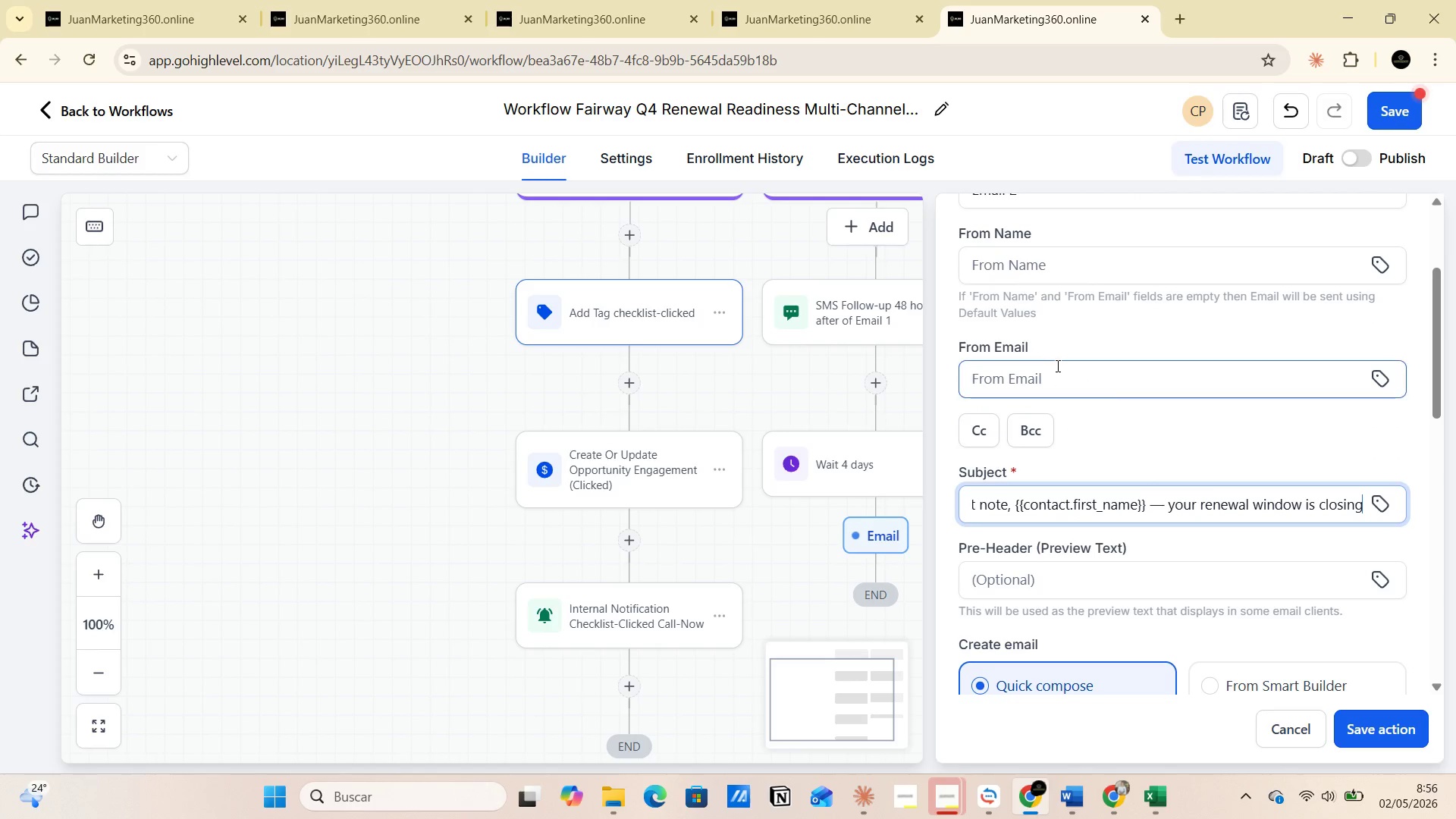 
left_click([1056, 366])
 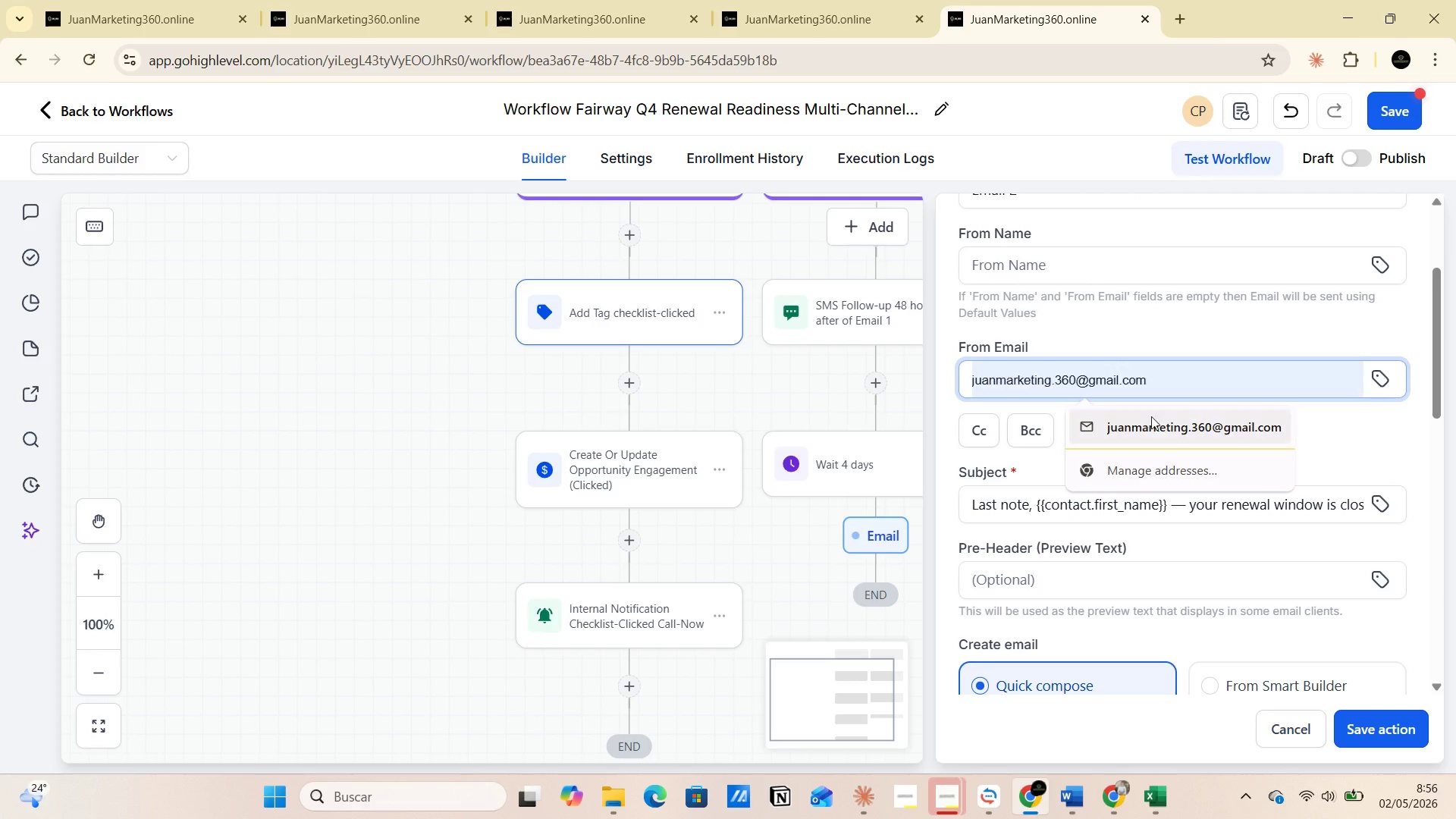 
left_click([1169, 433])
 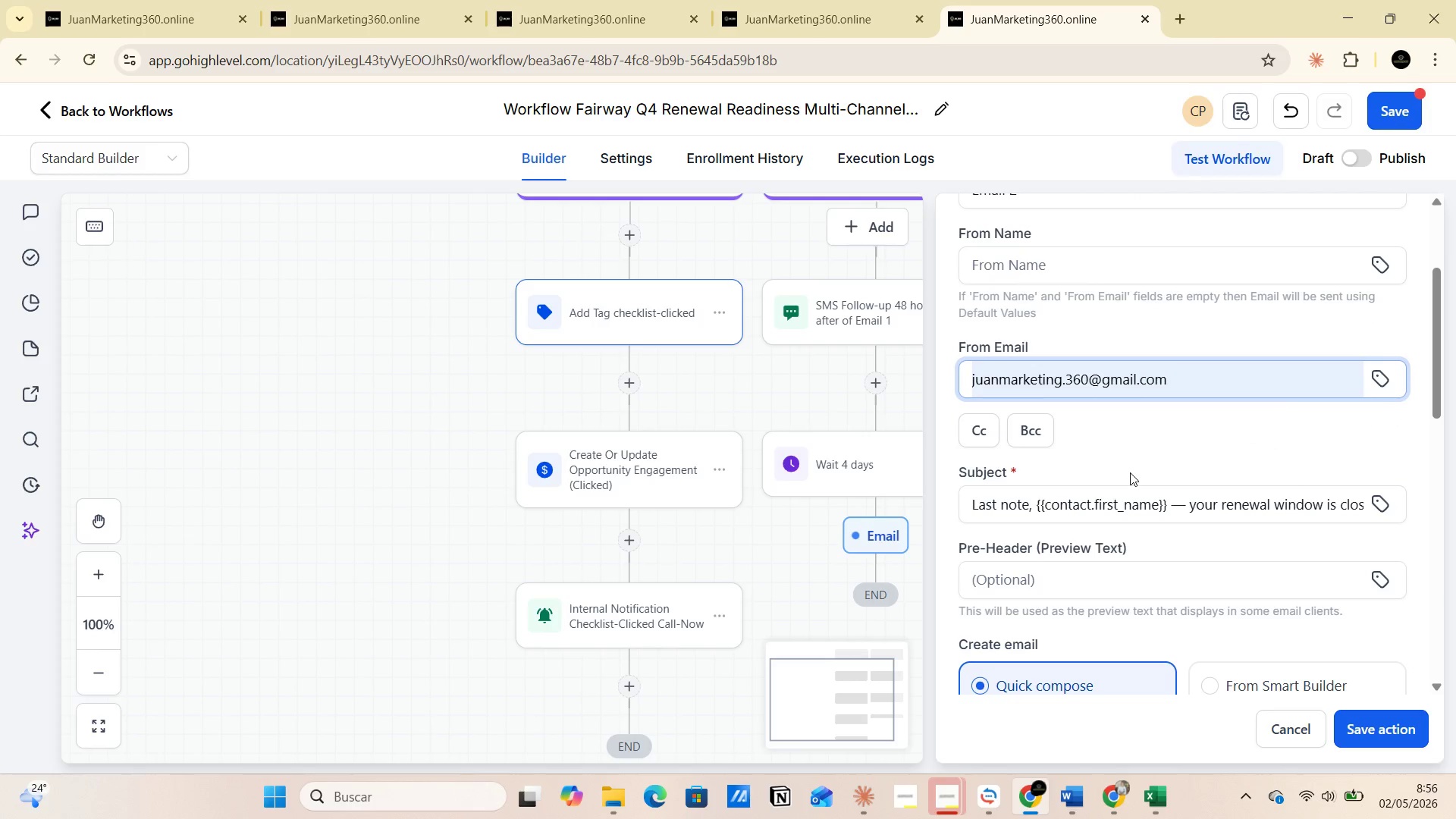 
scroll: coordinate [1084, 518], scroll_direction: down, amount: 3.0
 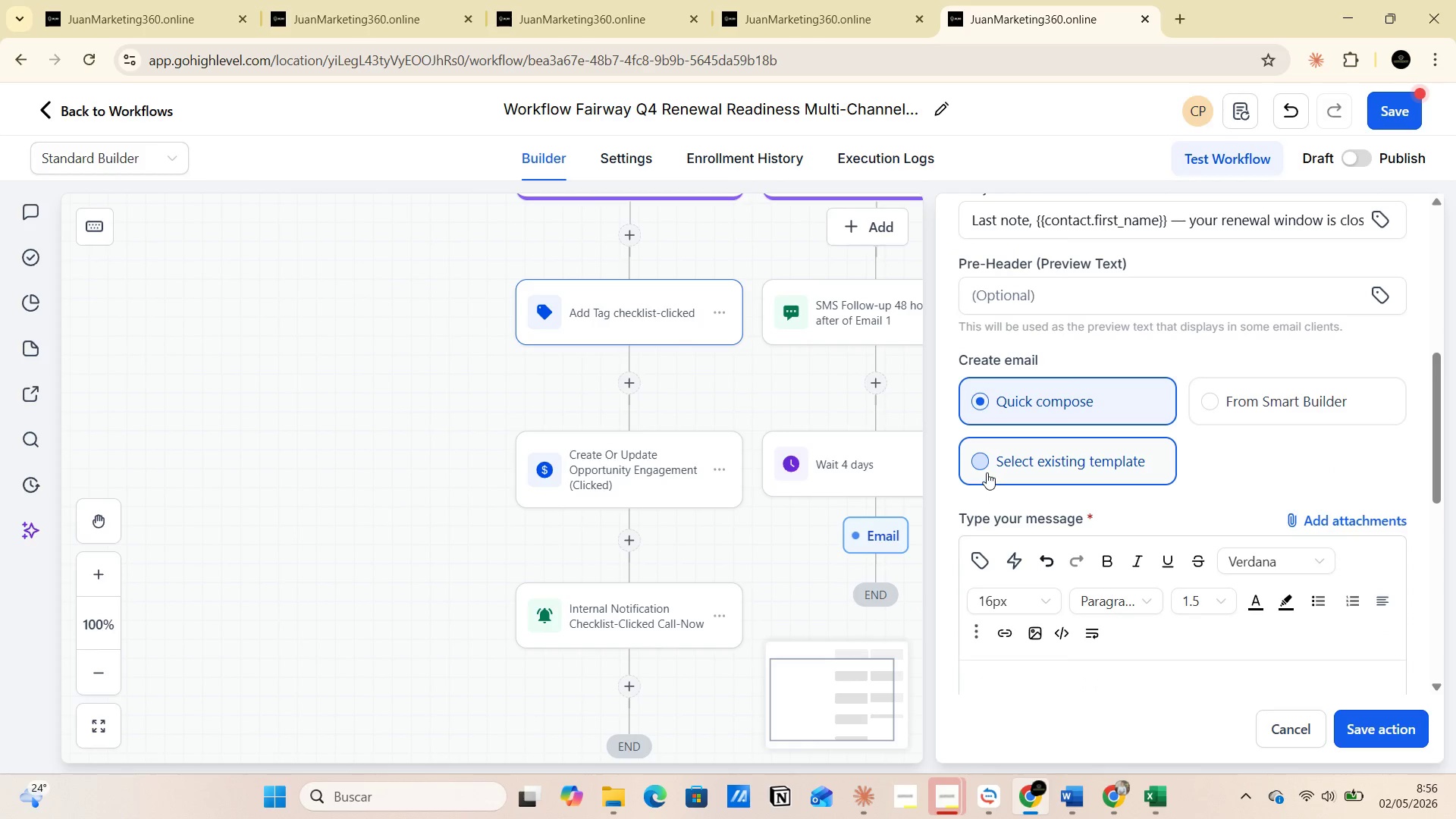 
left_click([982, 467])
 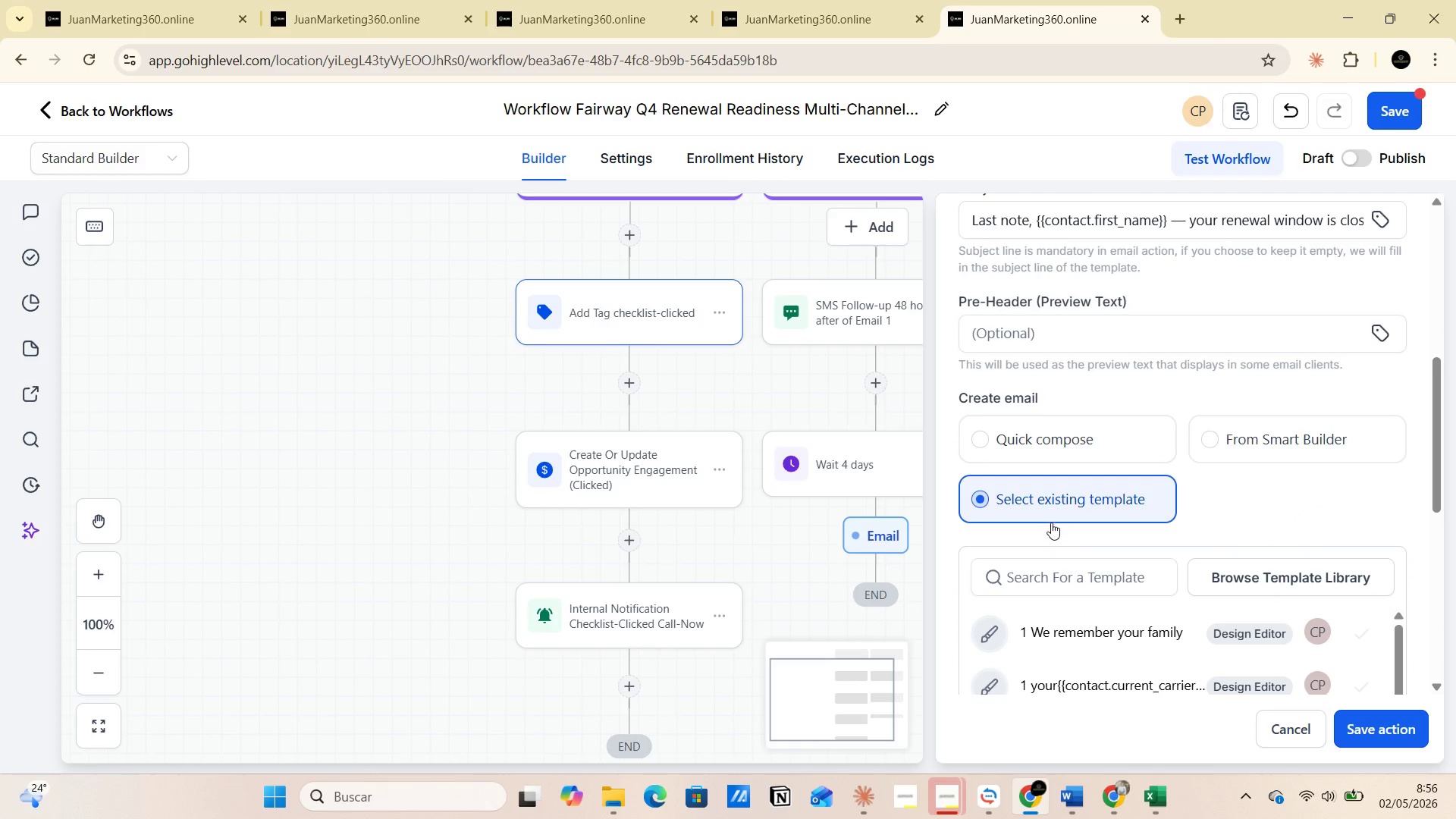 
scroll: coordinate [1078, 586], scroll_direction: down, amount: 1.0
 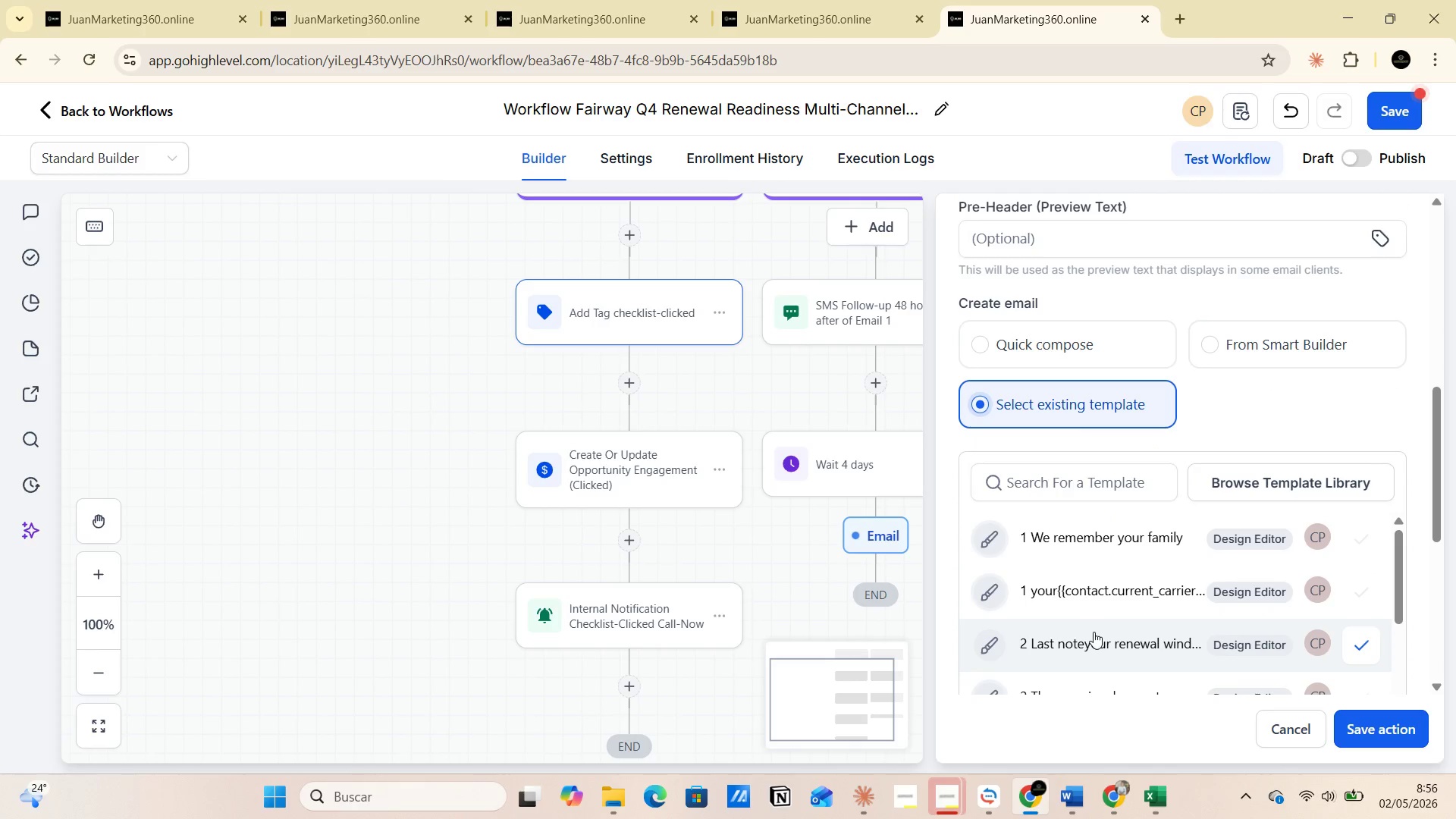 
left_click([1094, 635])
 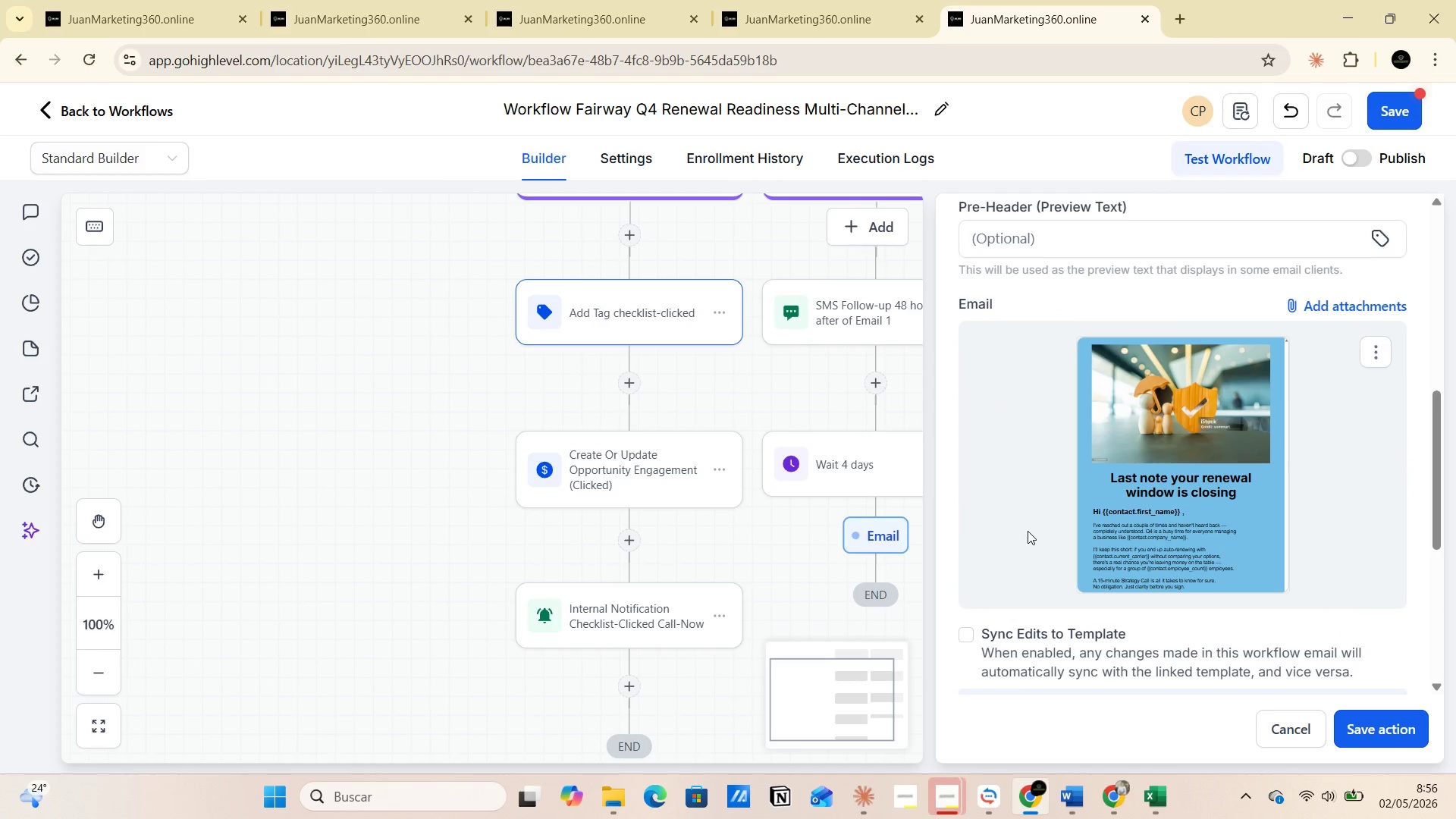 
scroll: coordinate [1034, 503], scroll_direction: down, amount: 2.0
 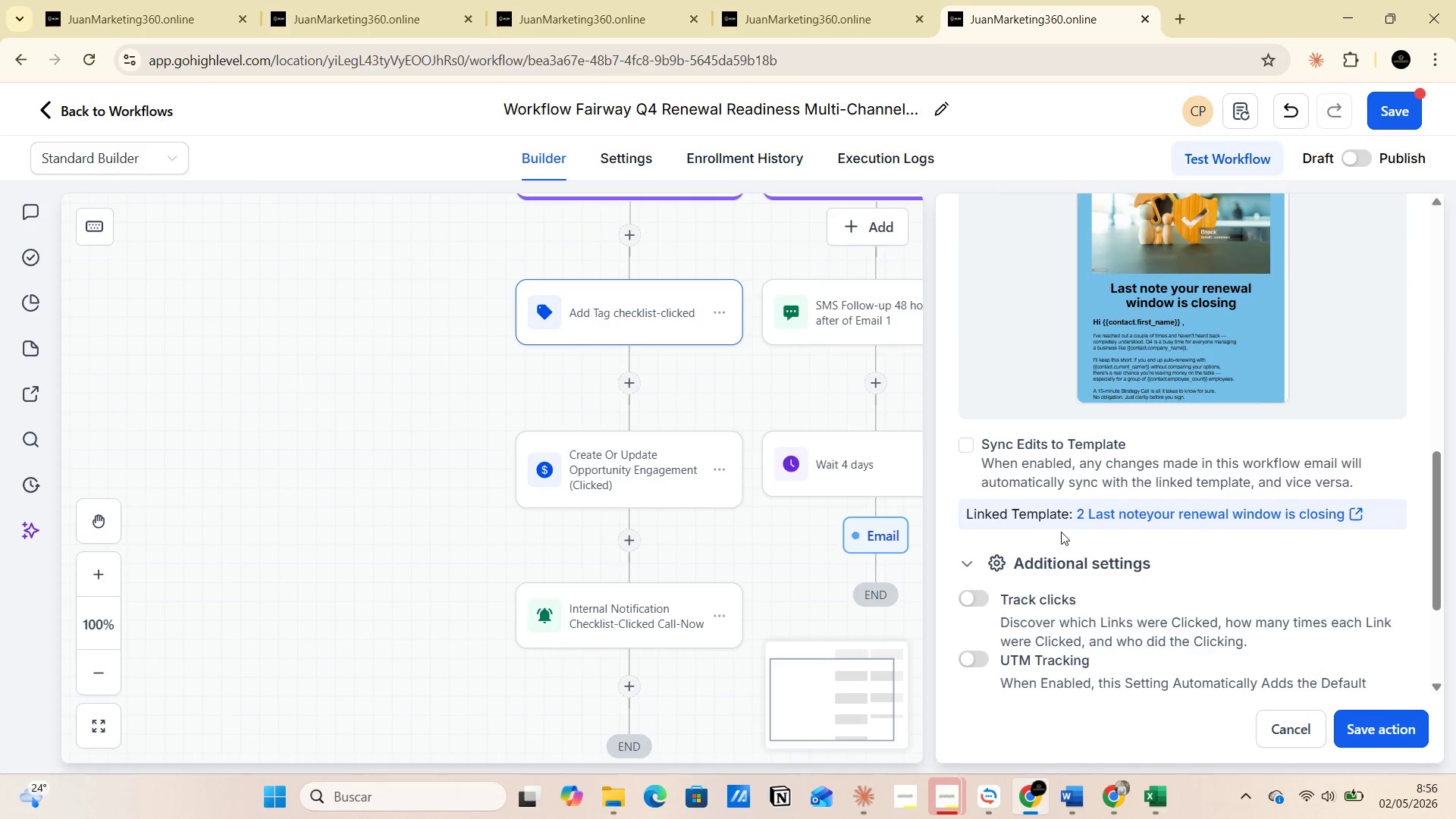 
scroll: coordinate [1057, 519], scroll_direction: up, amount: 13.0
 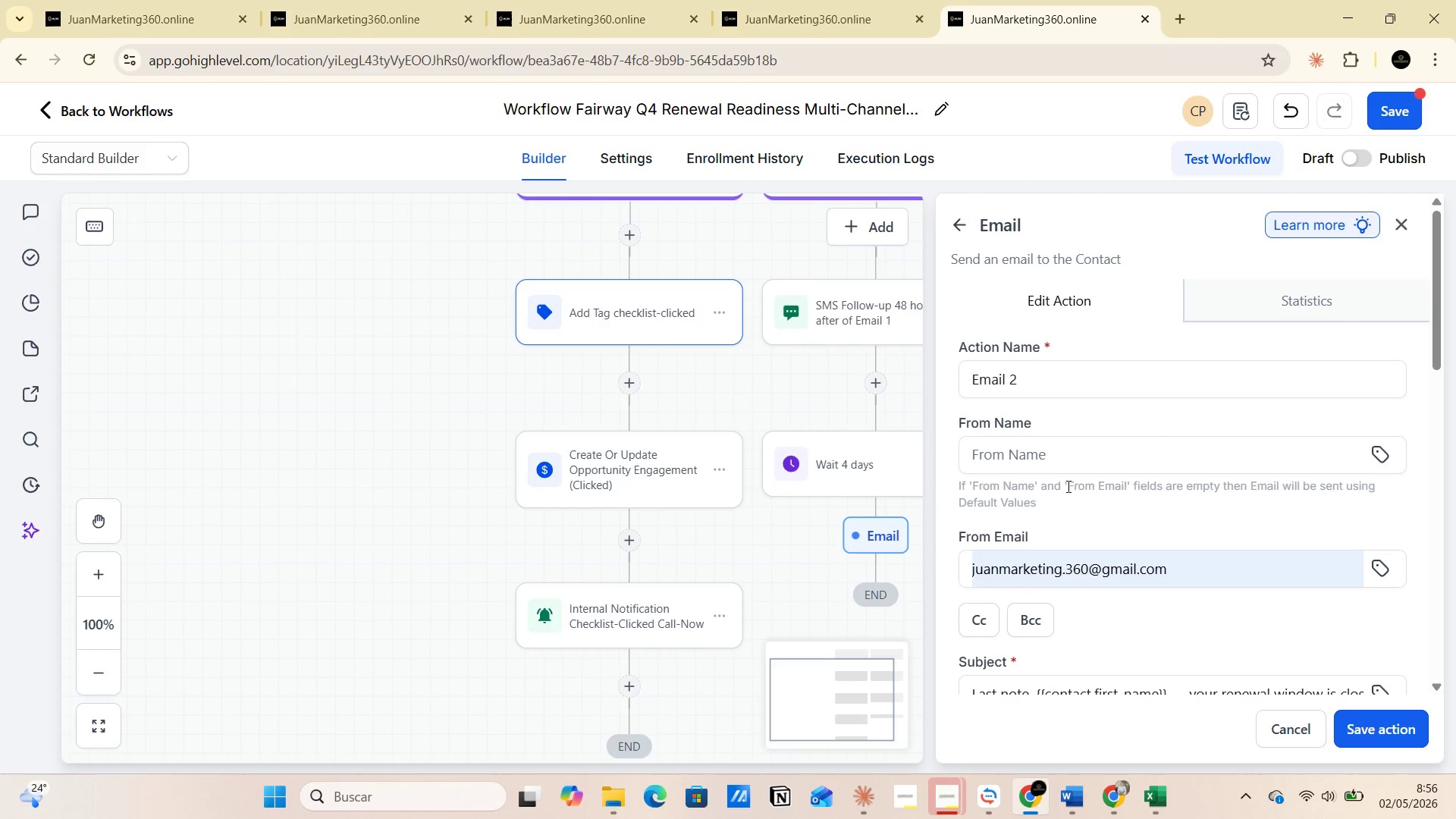 
left_click([1067, 457])
 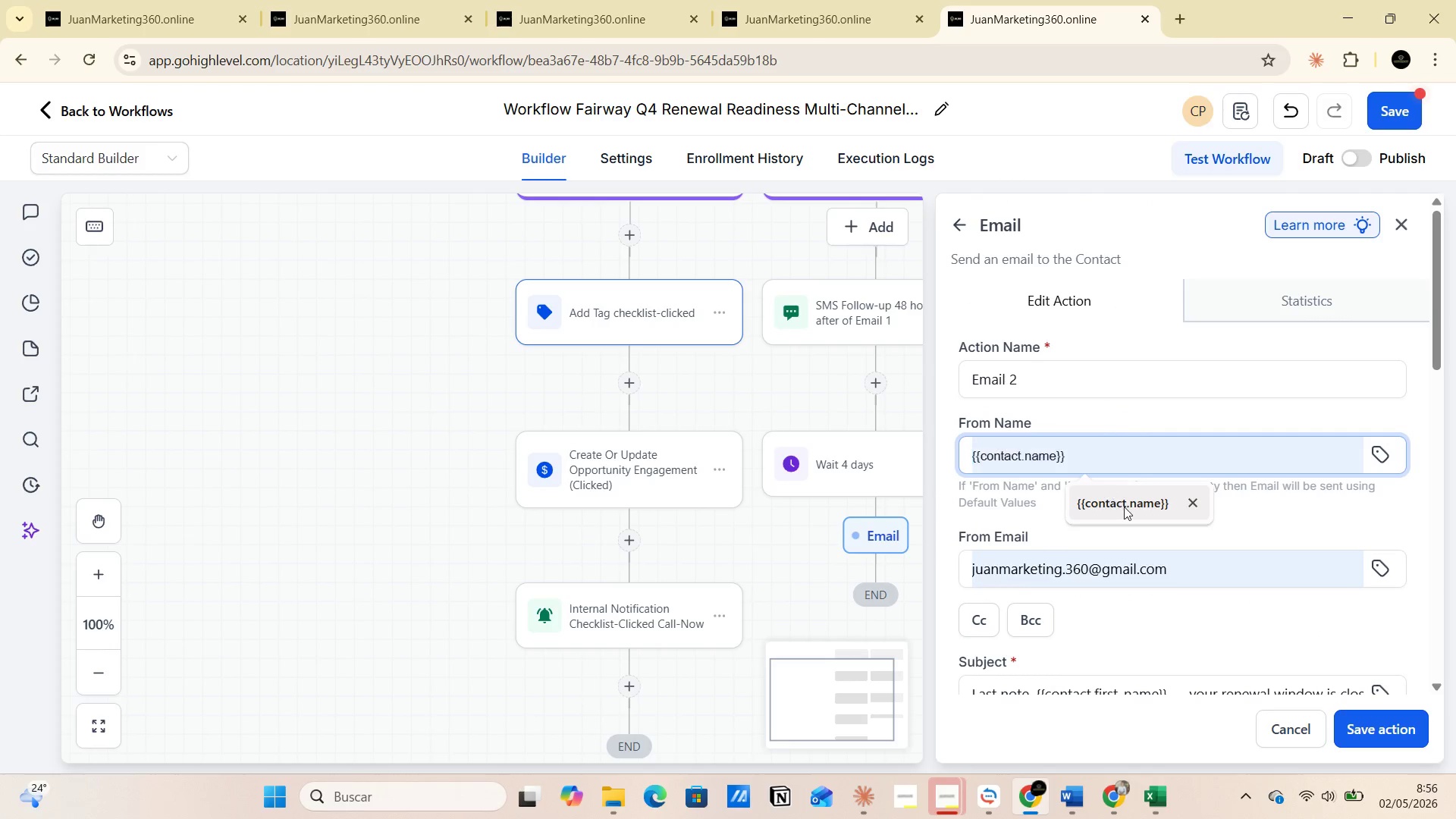 
left_click([1124, 507])